 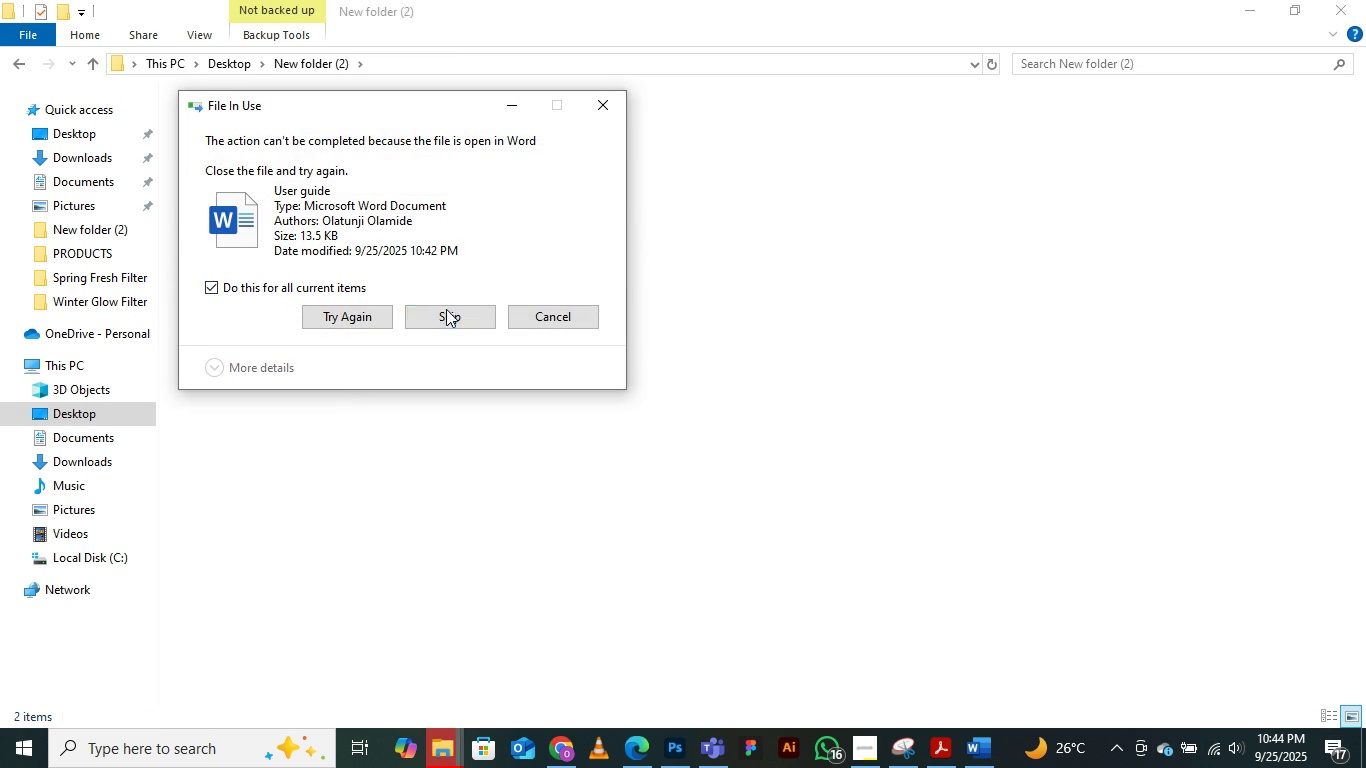 
left_click([437, 311])
 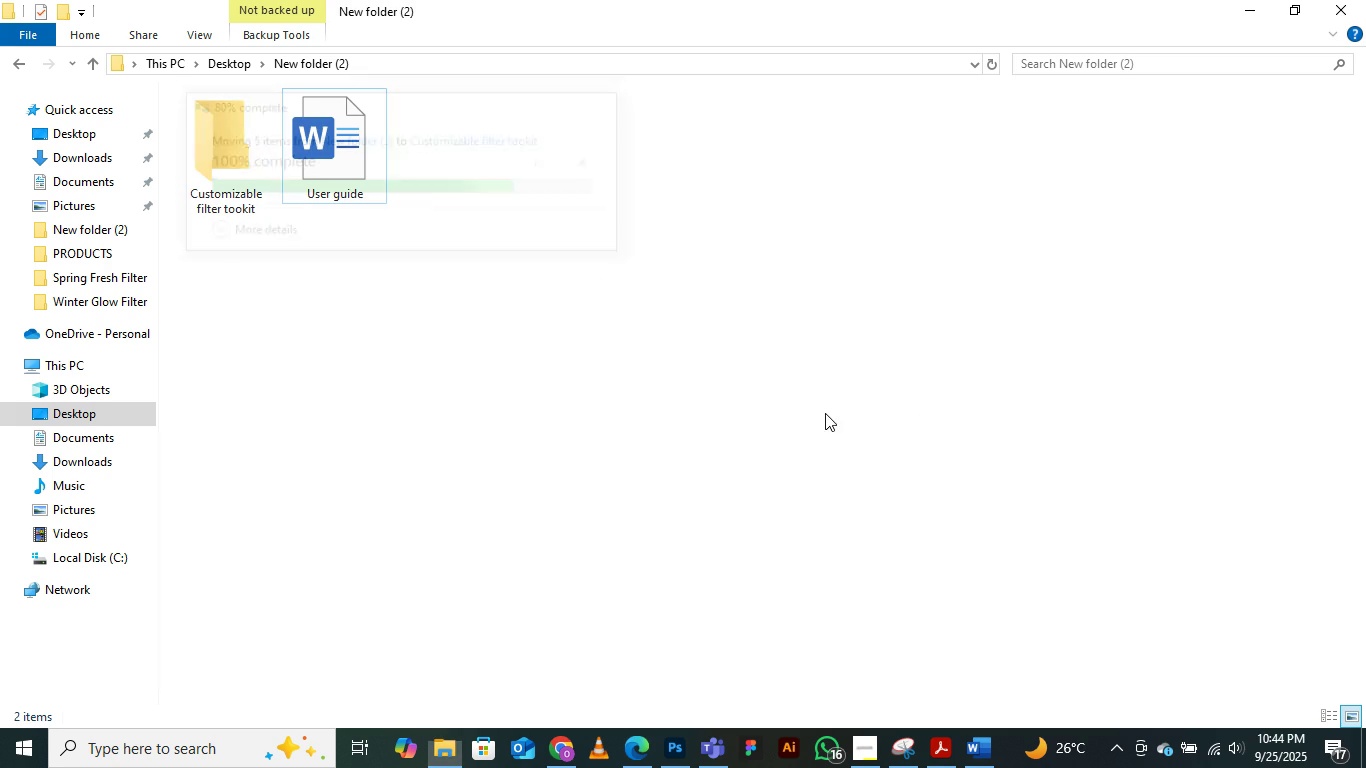 
left_click([813, 417])
 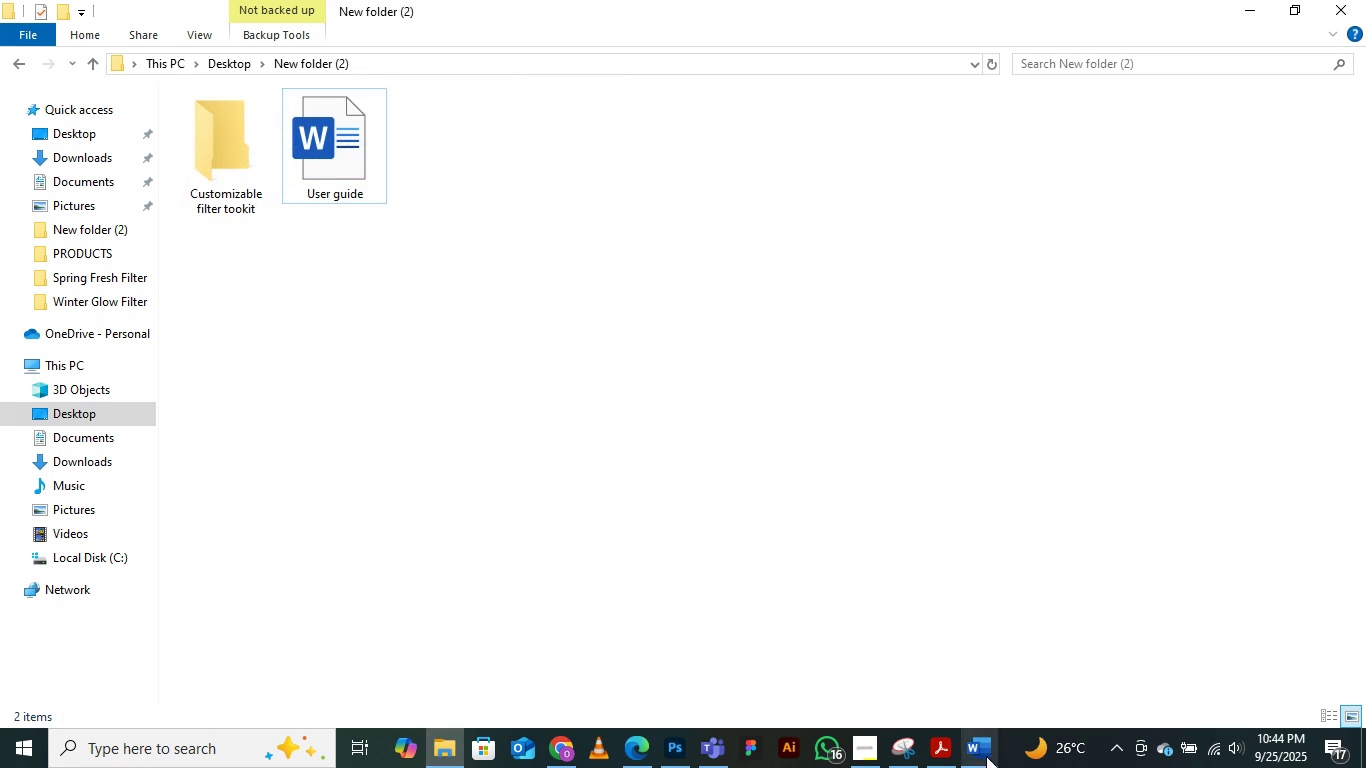 
left_click([986, 757])
 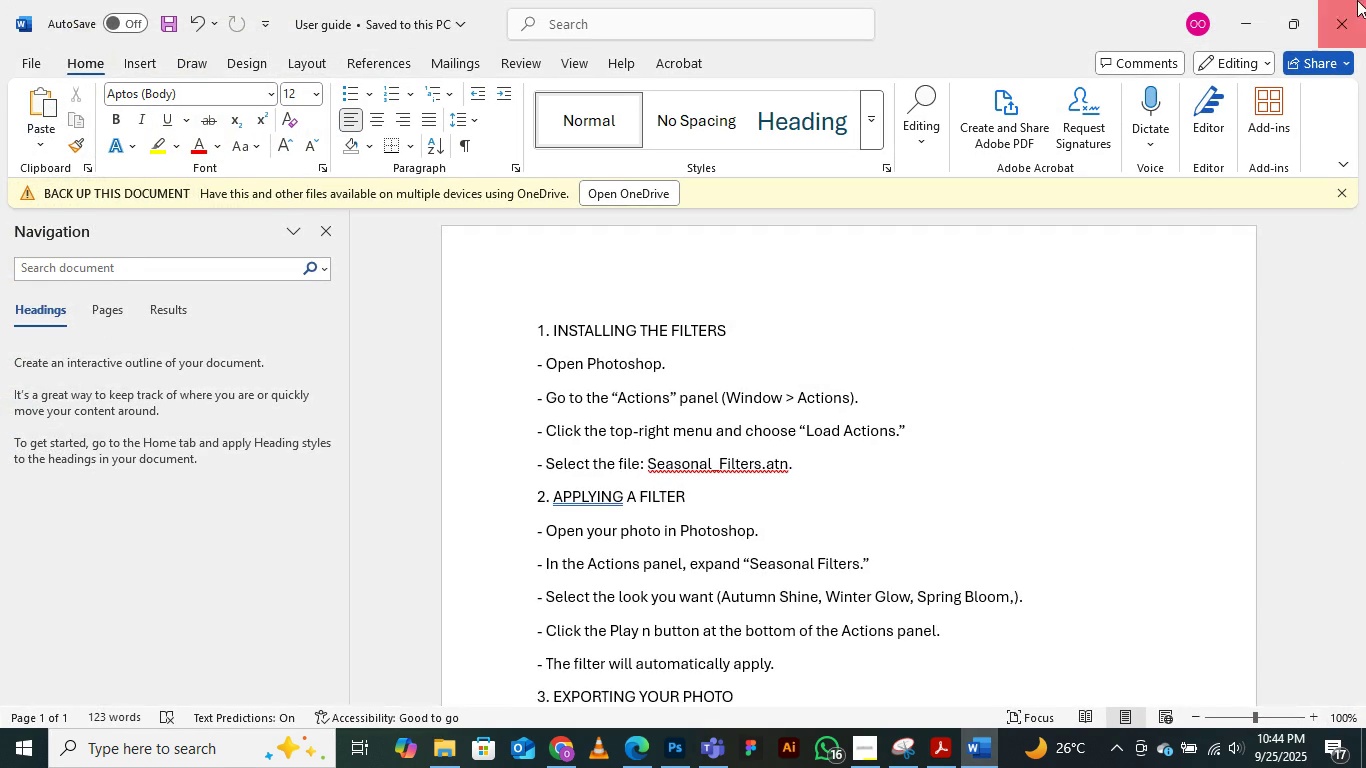 
left_click([1357, 0])
 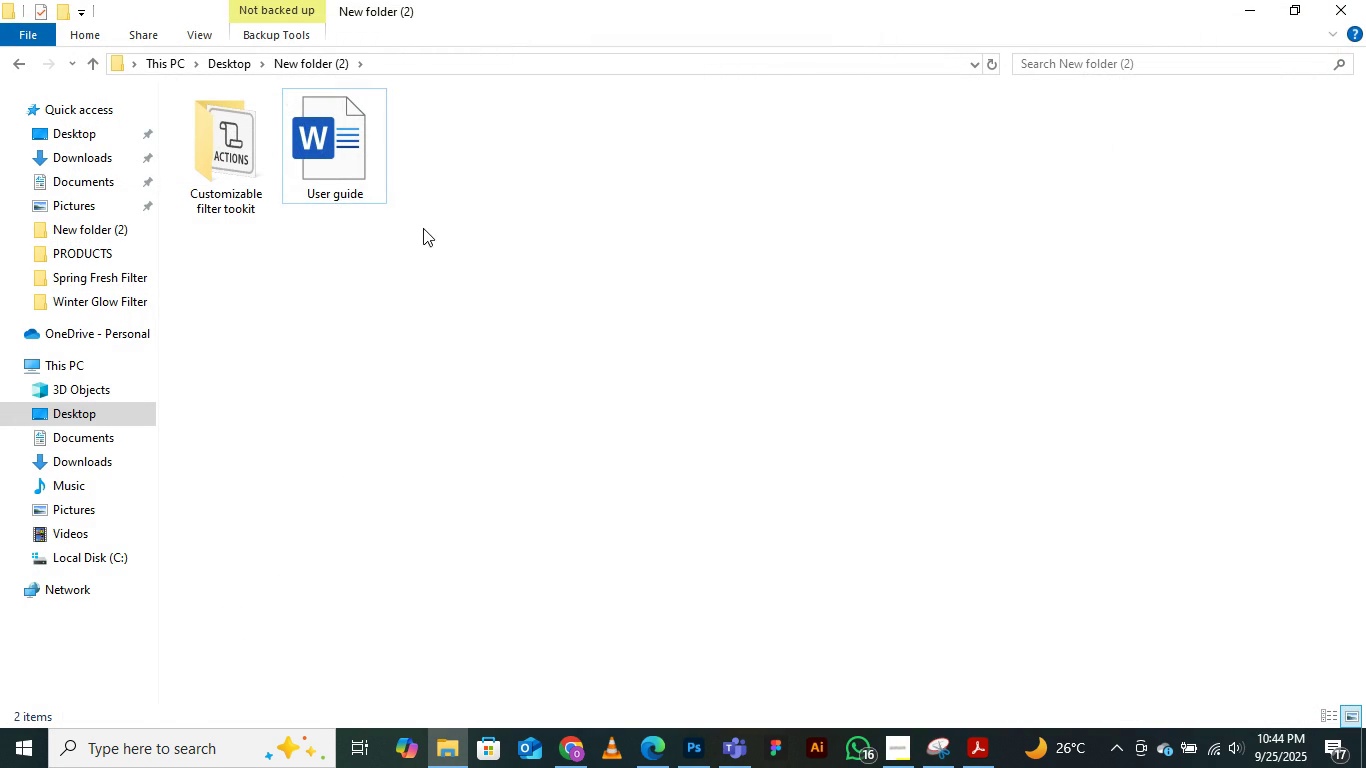 
left_click([310, 164])